 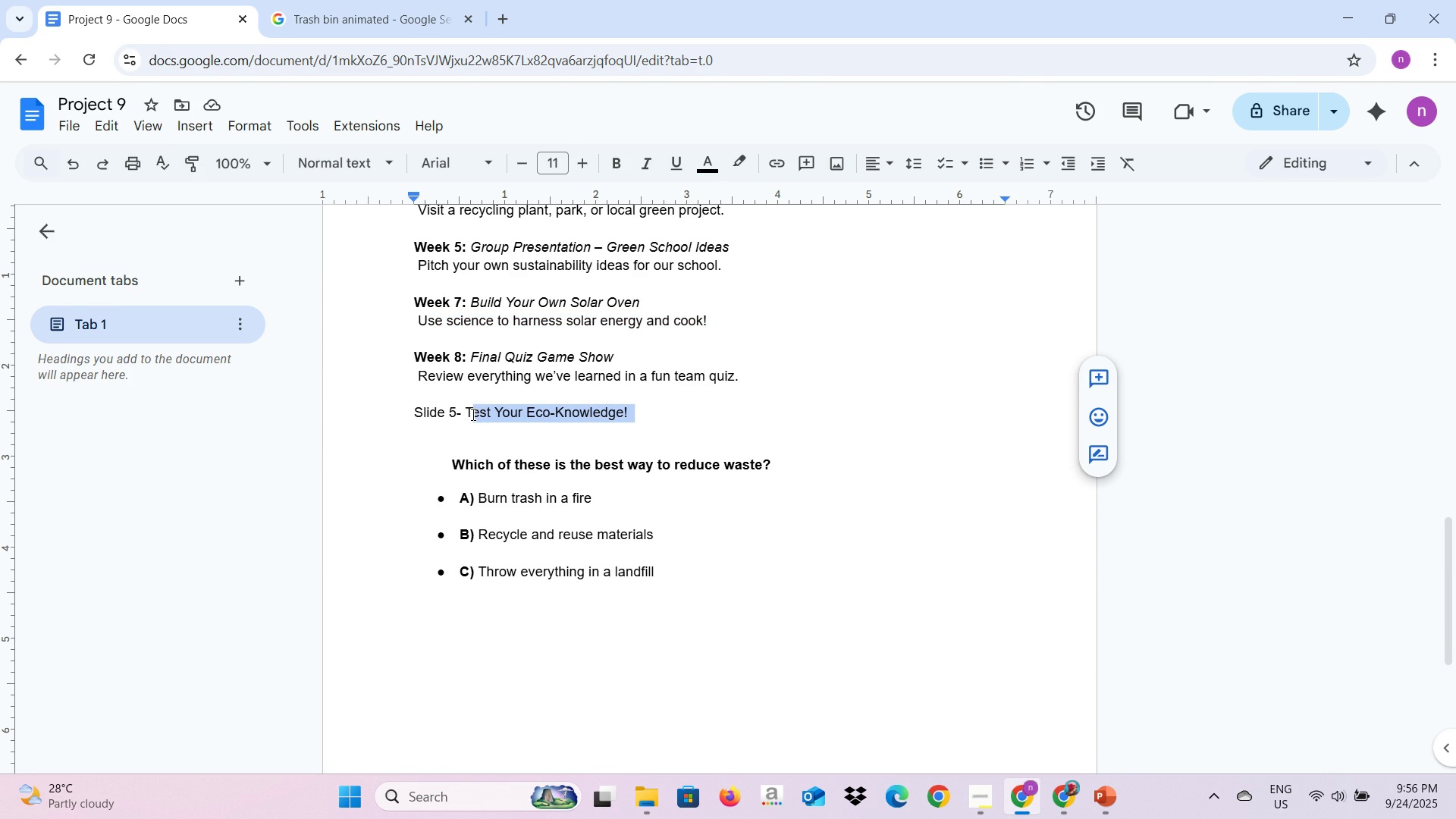 
key(Alt+AltLeft)
 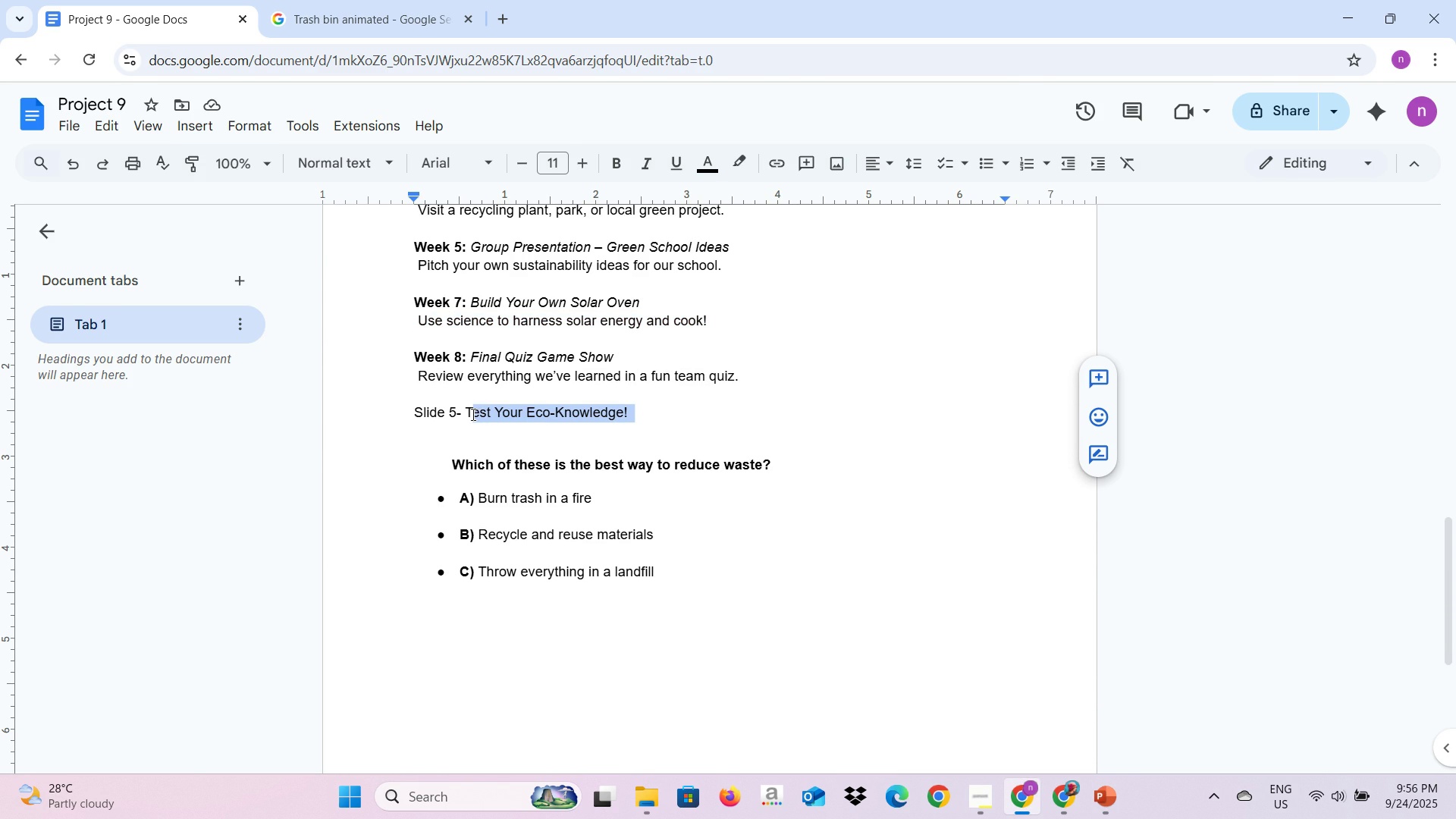 
key(Alt+Tab)
 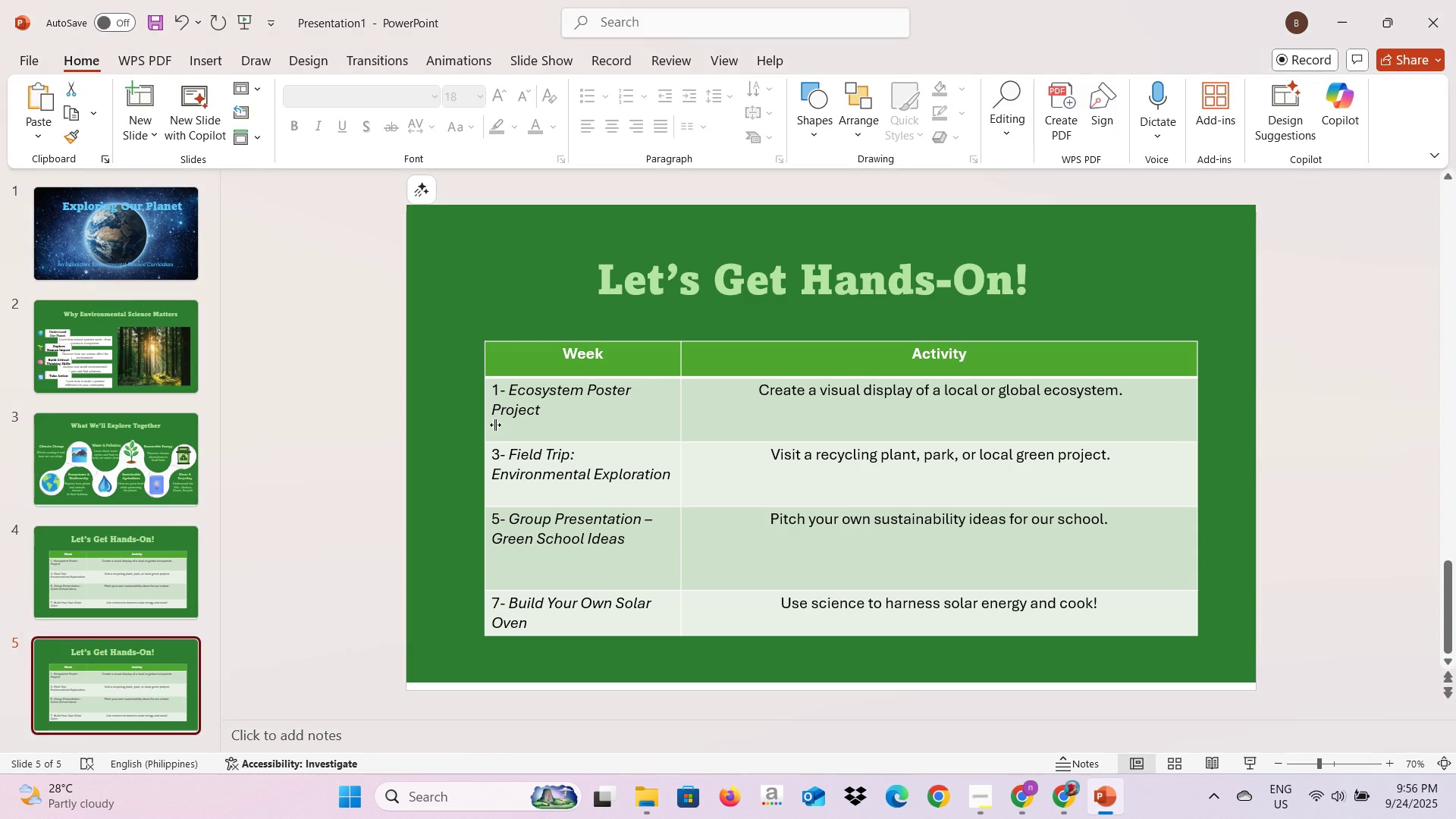 
key(Alt+AltLeft)
 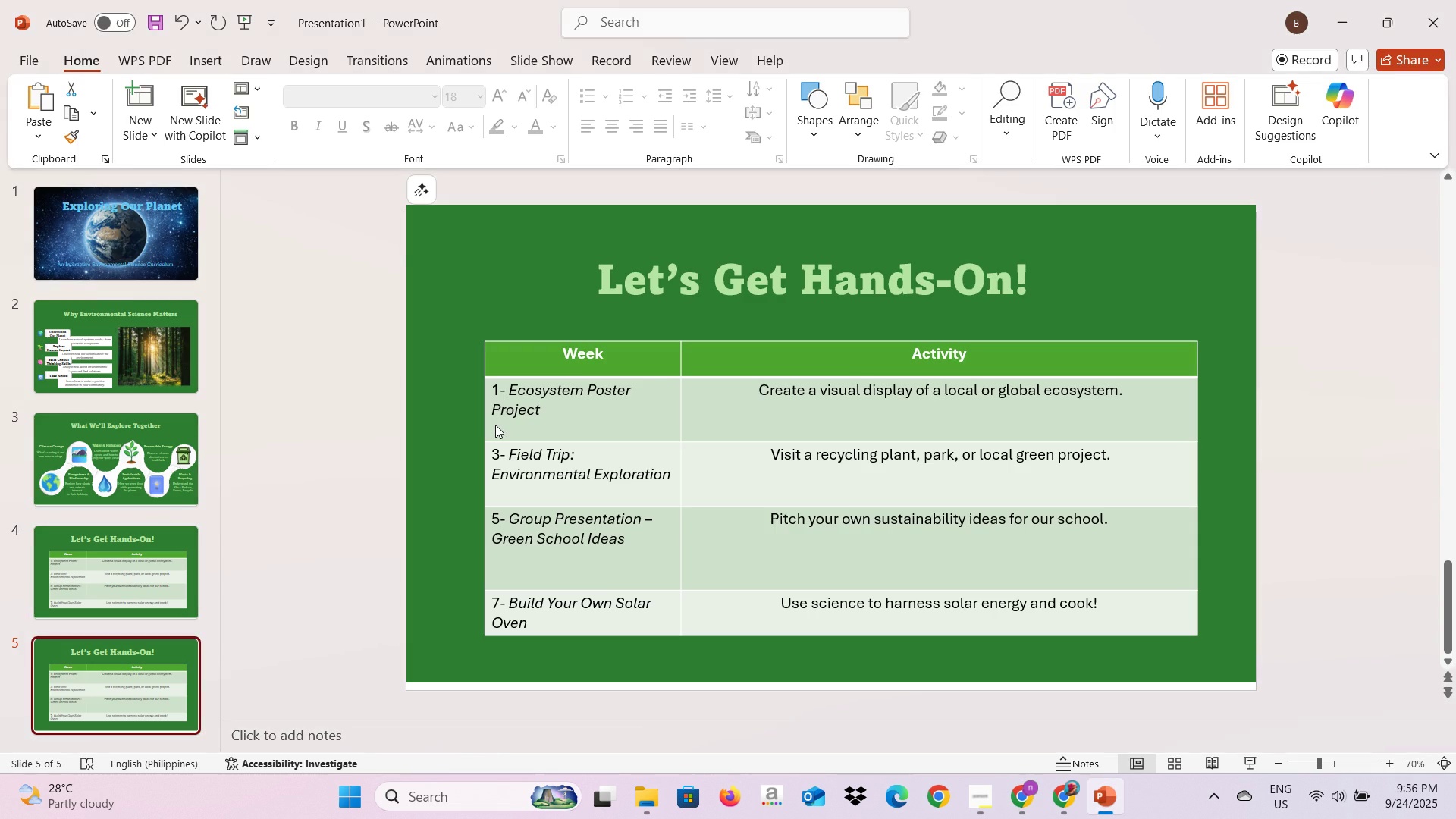 
key(Alt+Tab)
 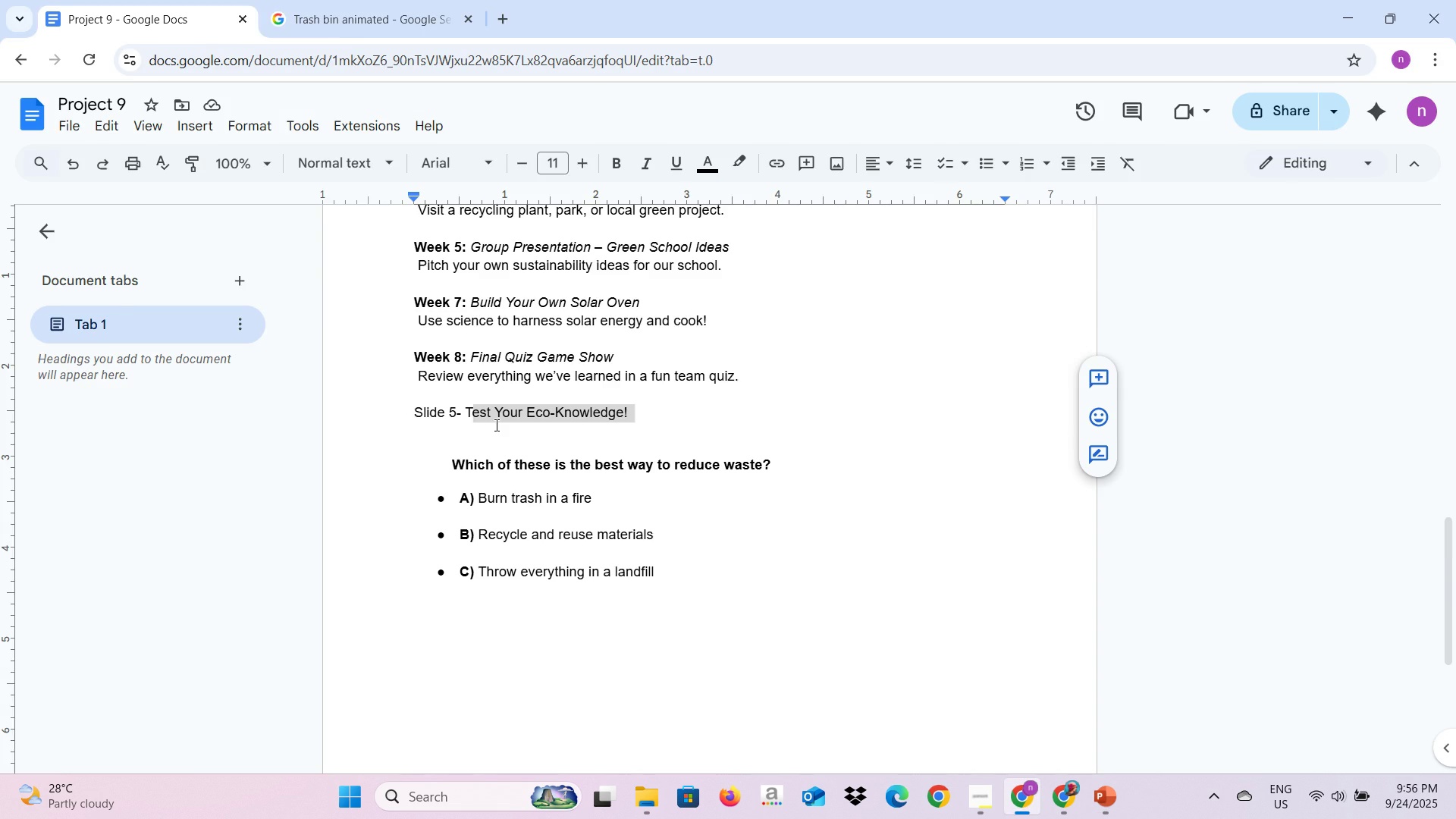 
key(Alt+AltLeft)
 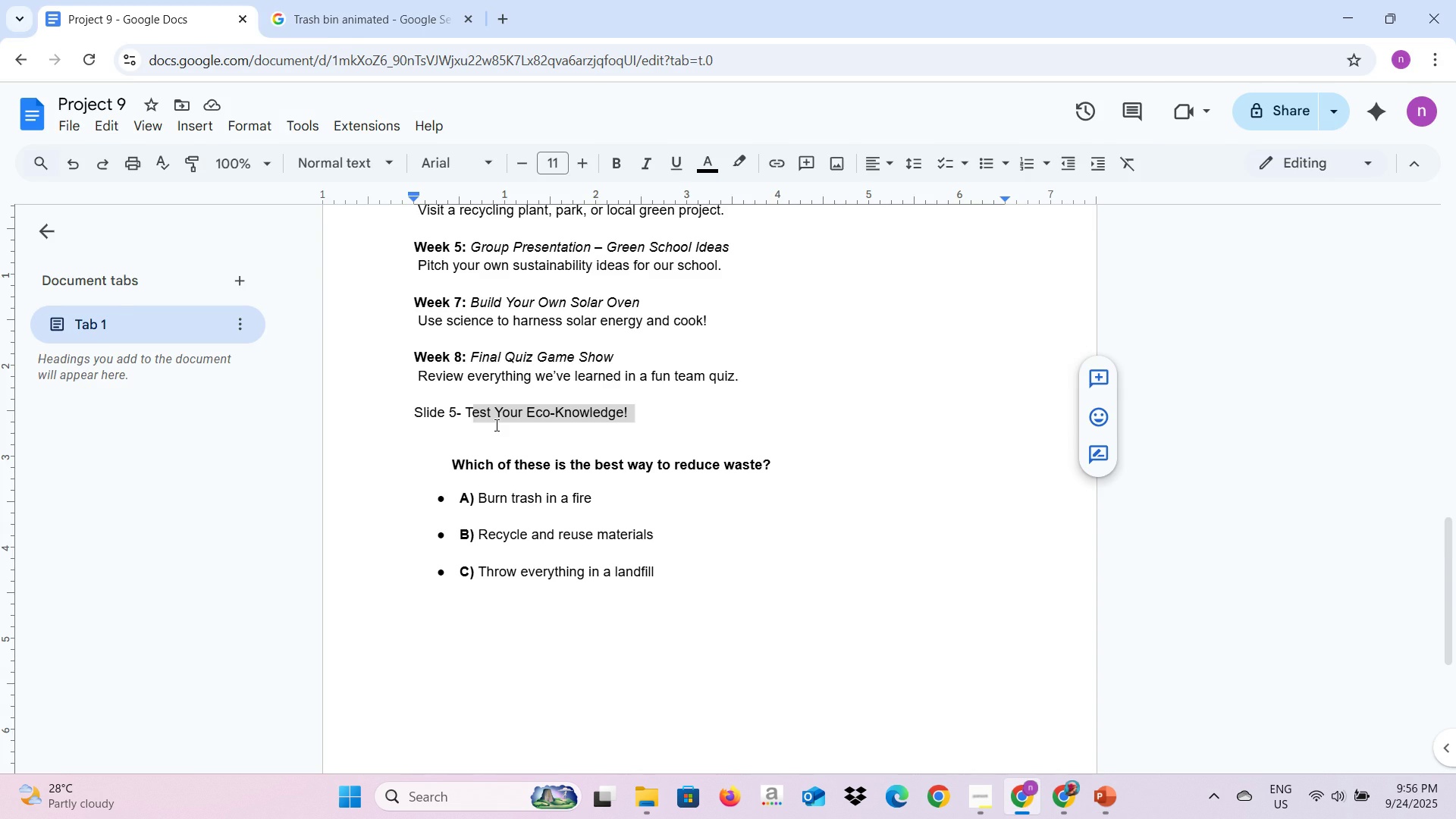 
key(Alt+Tab)
 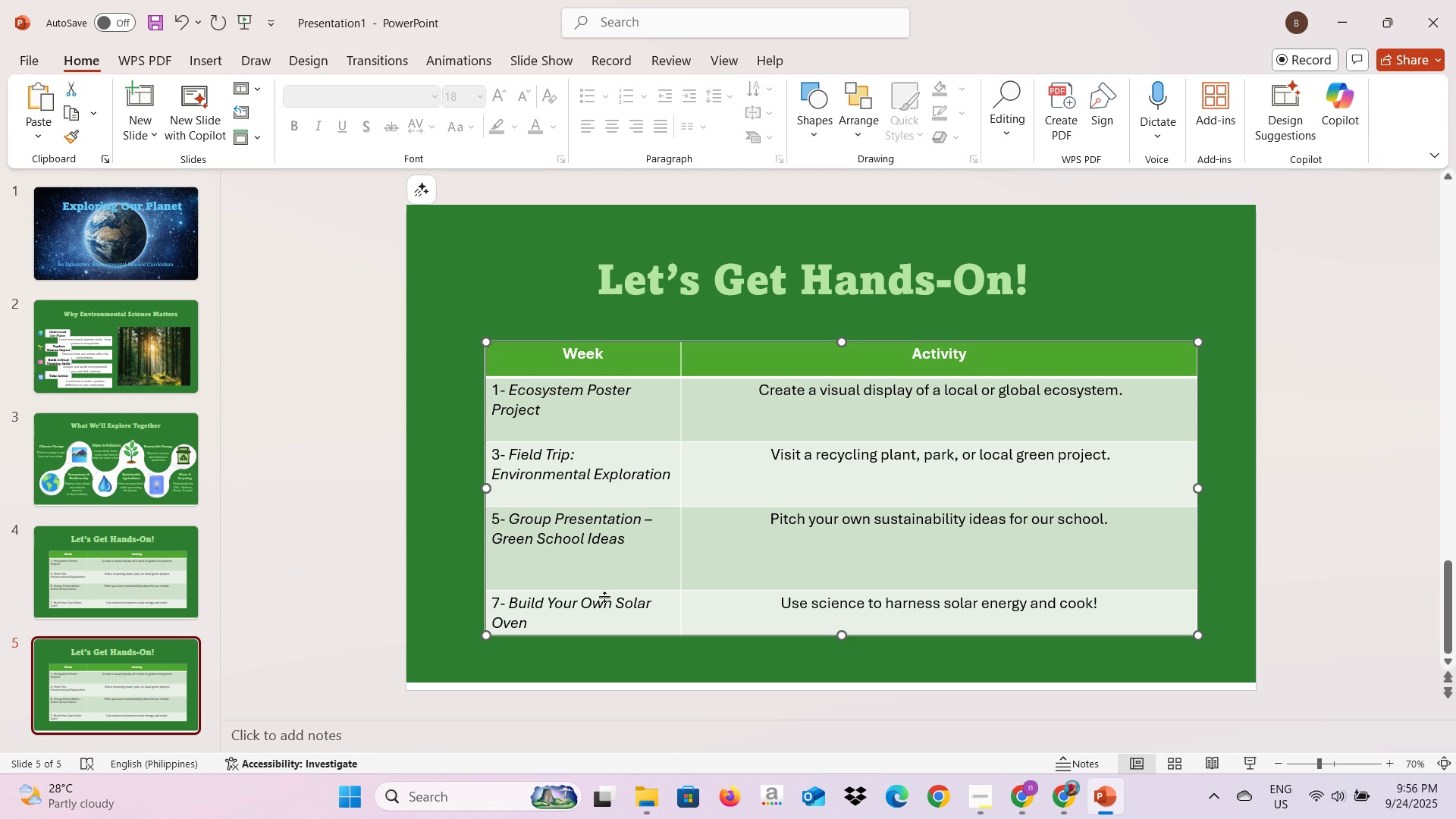 
left_click([604, 597])
 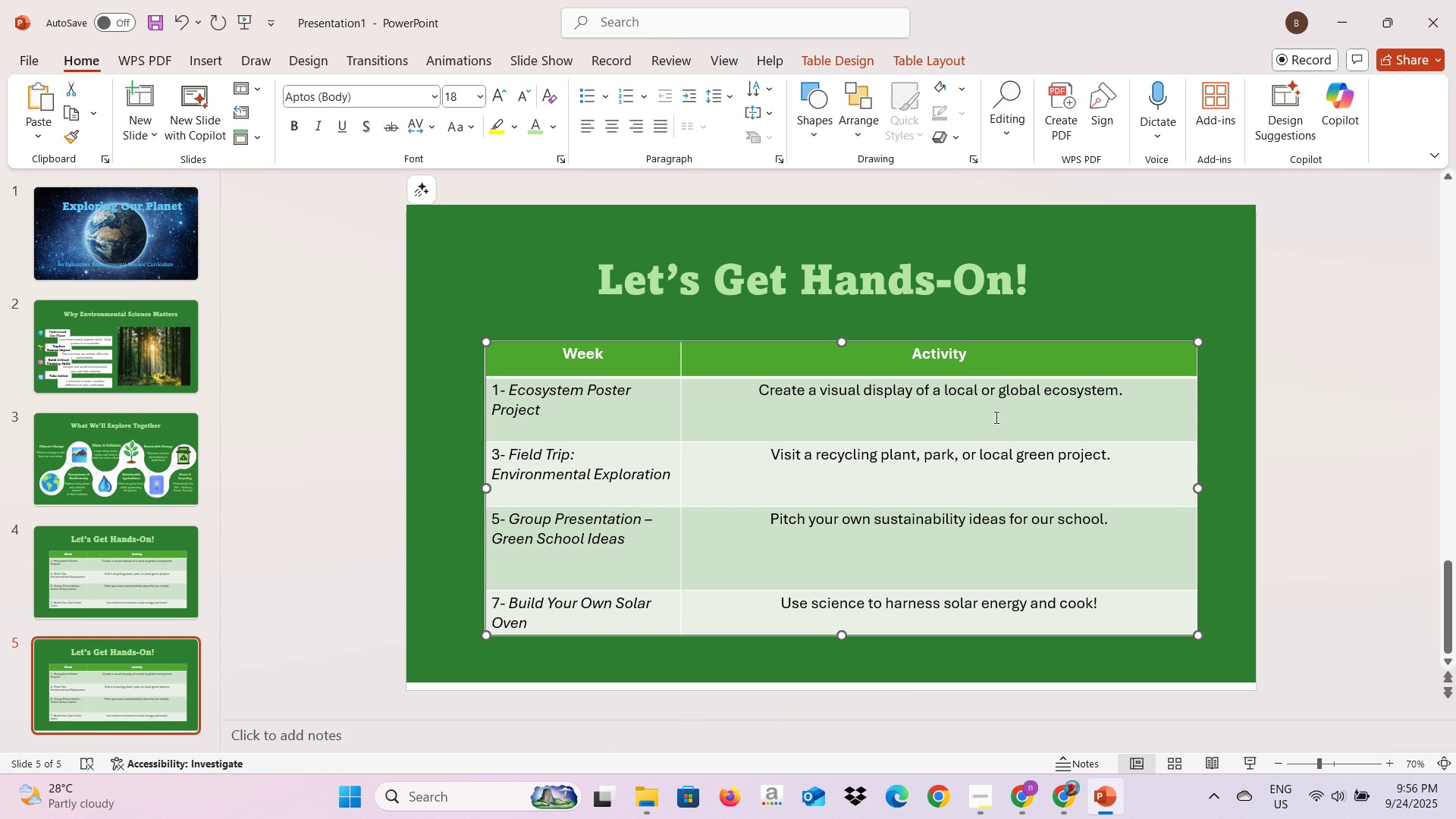 
wait(7.18)
 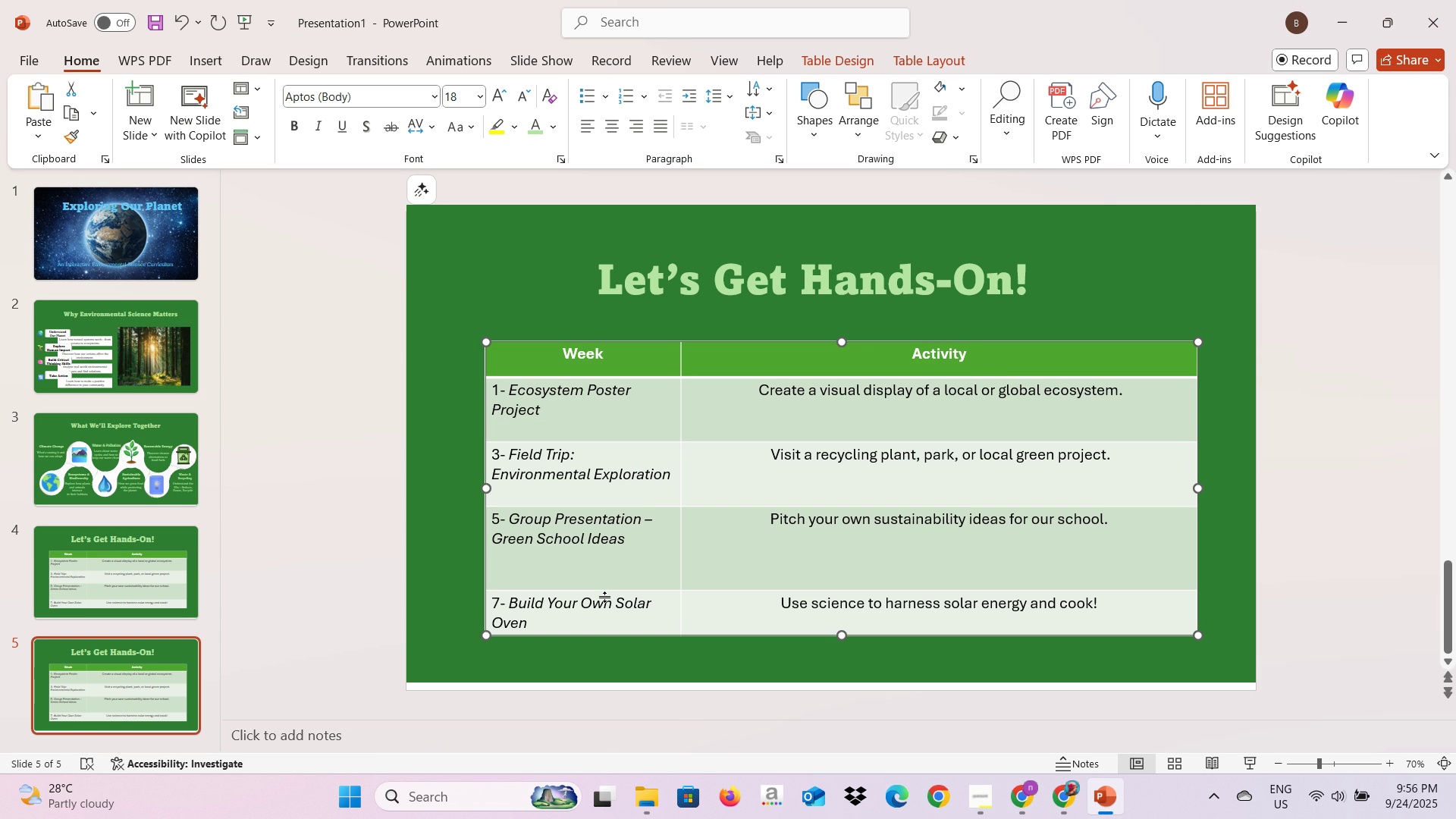 
left_click([1228, 118])
 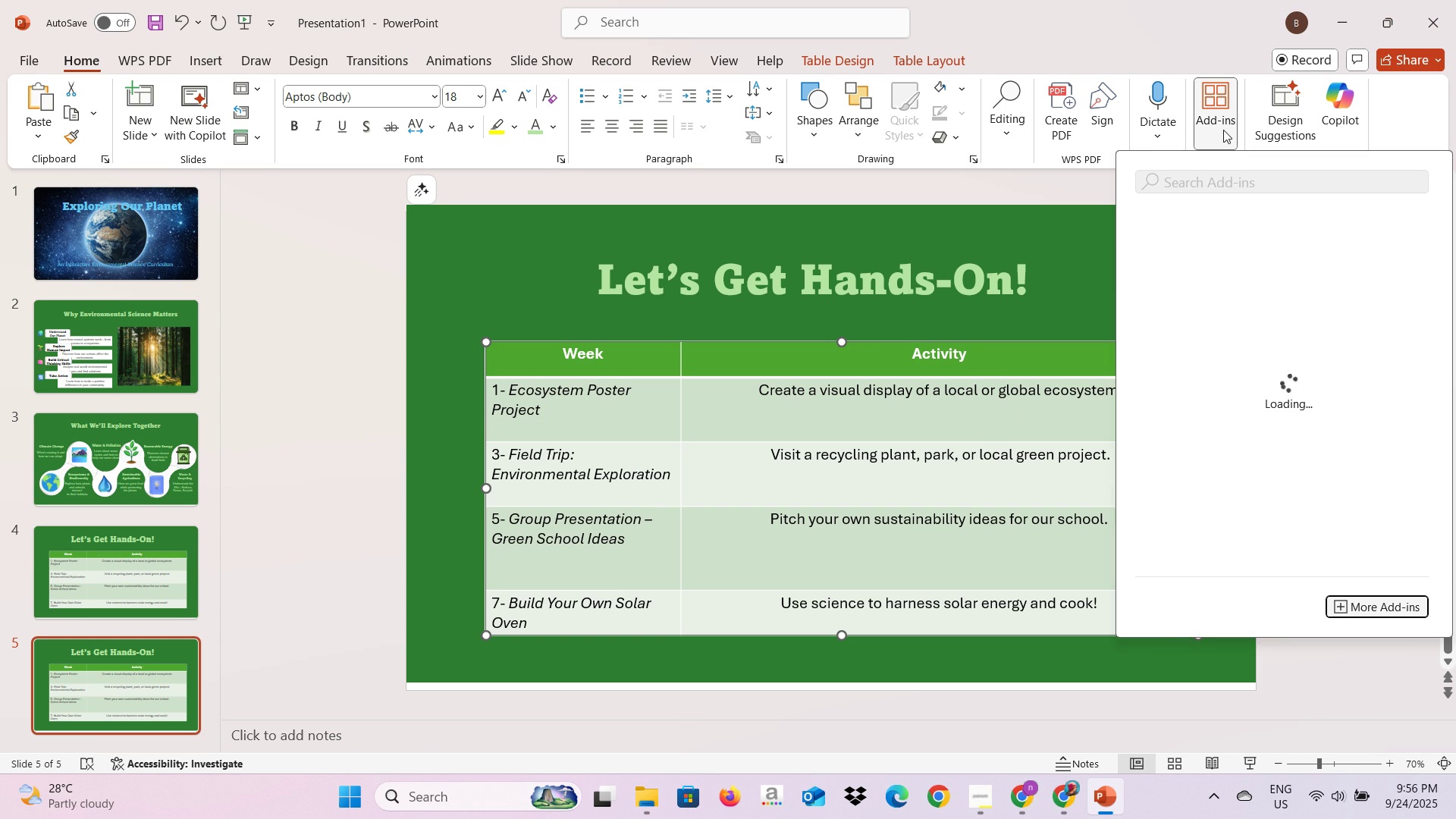 
left_click([1223, 130])
 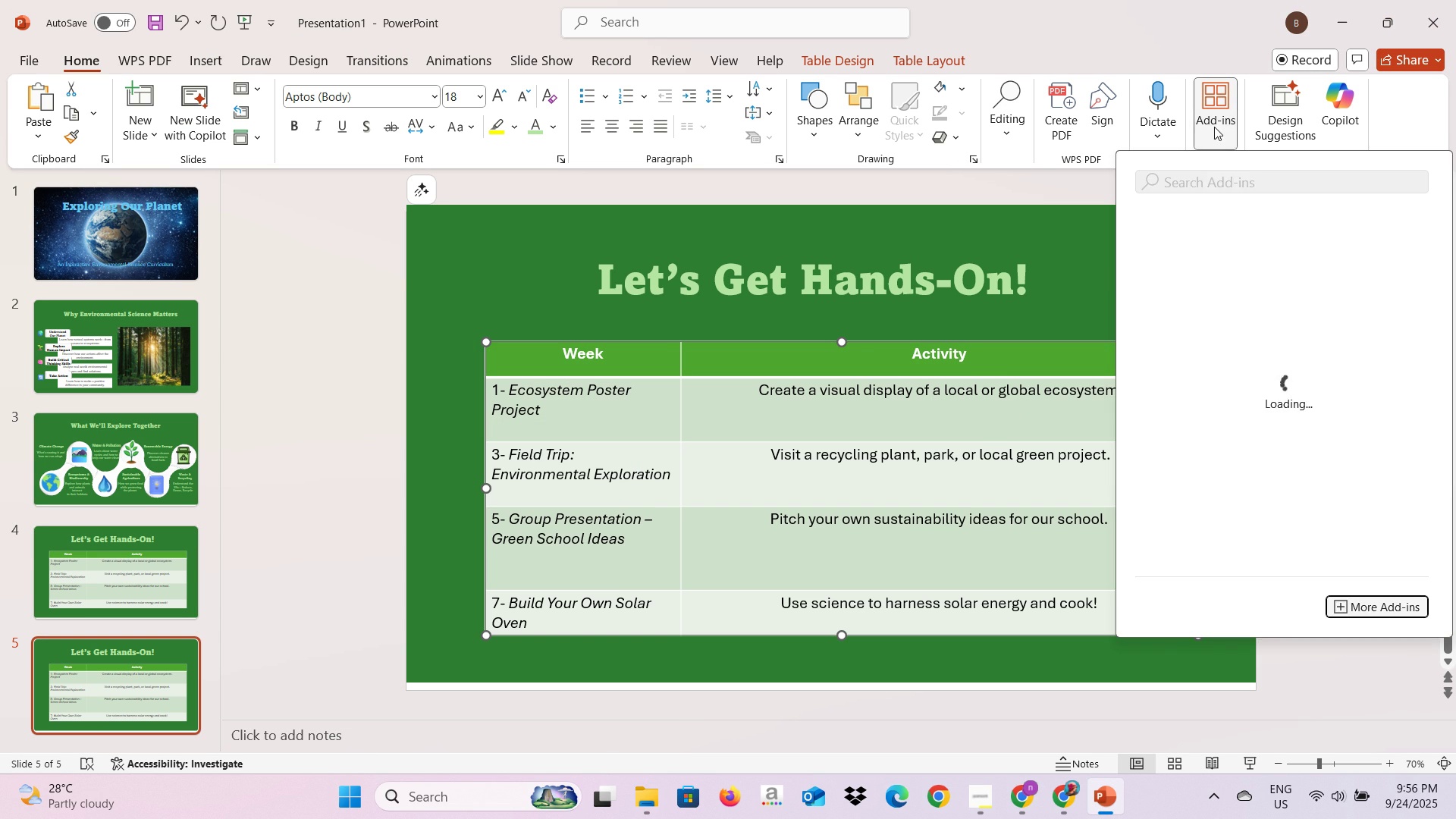 
left_click([1213, 126])
 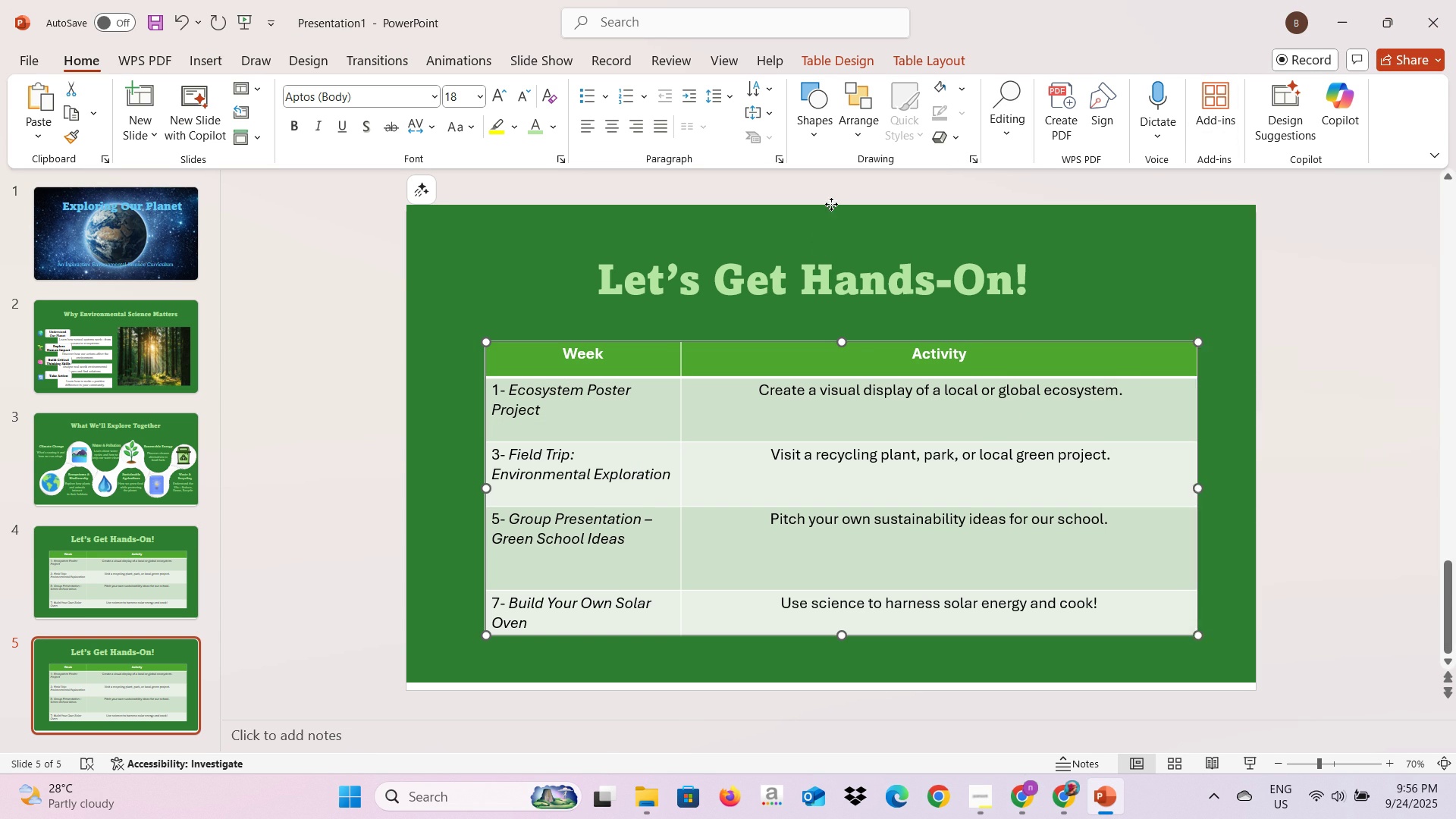 
left_click([831, 204])
 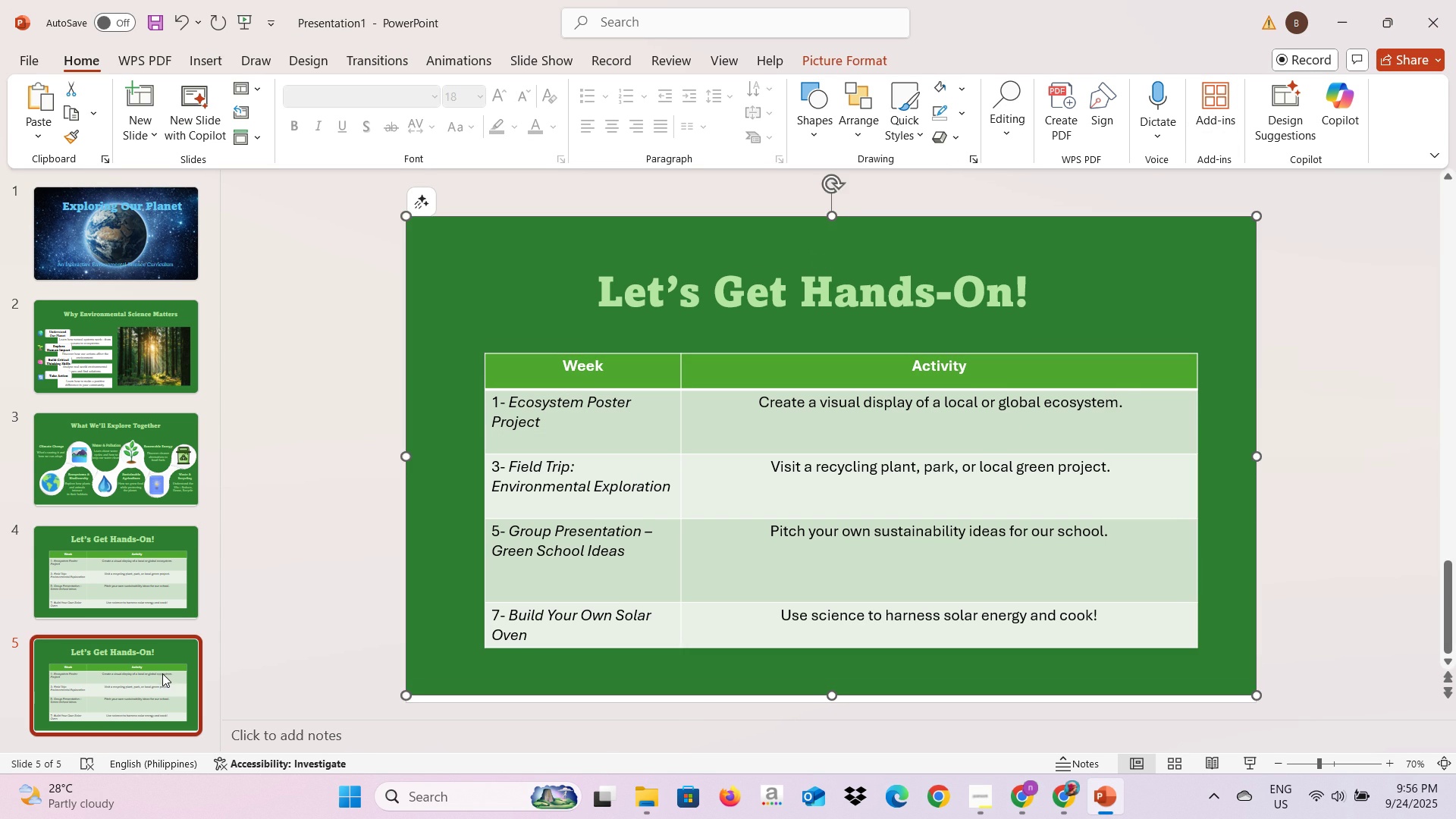 
left_click([162, 674])
 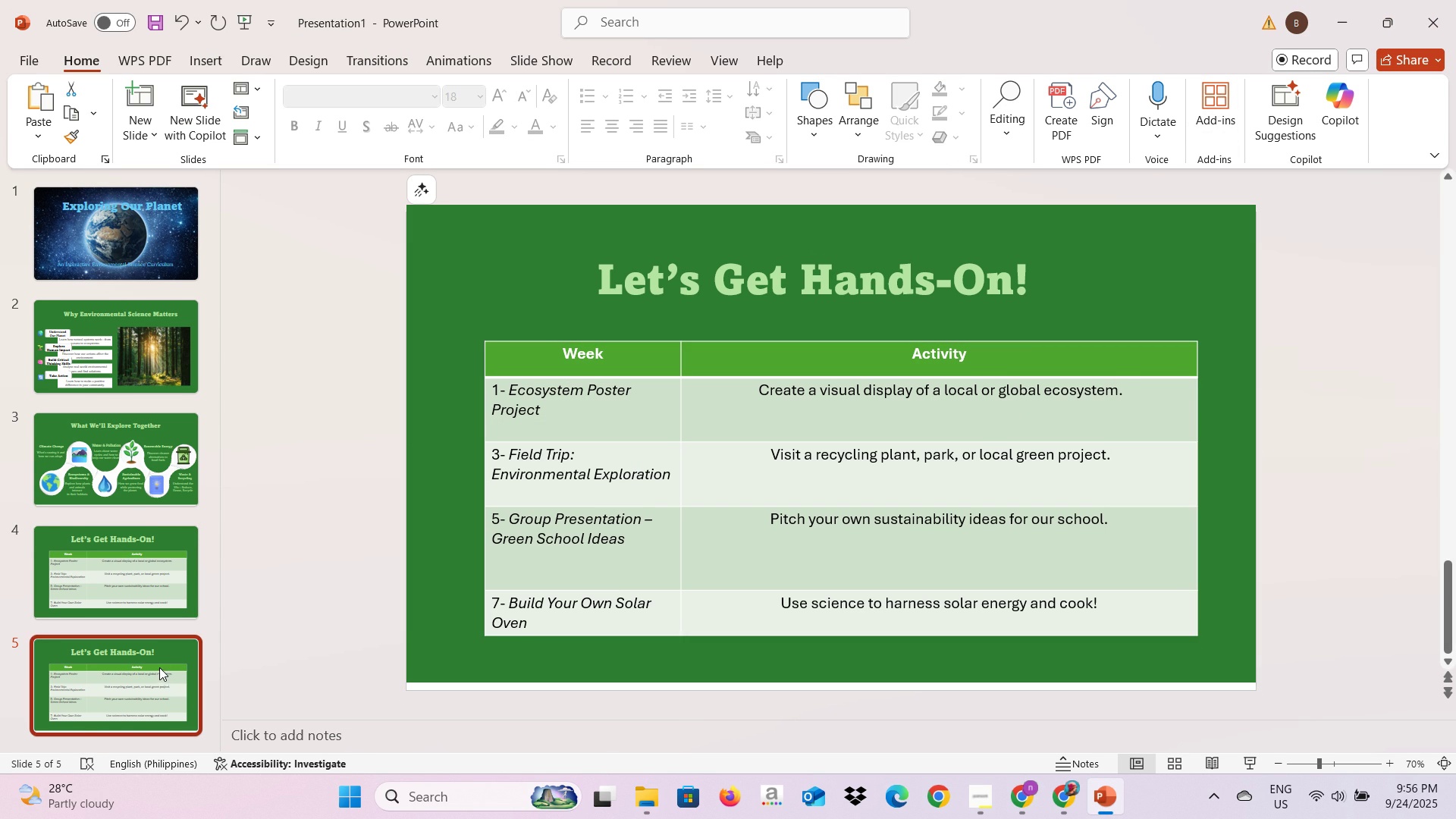 
scroll: coordinate [159, 664], scroll_direction: down, amount: 2.0
 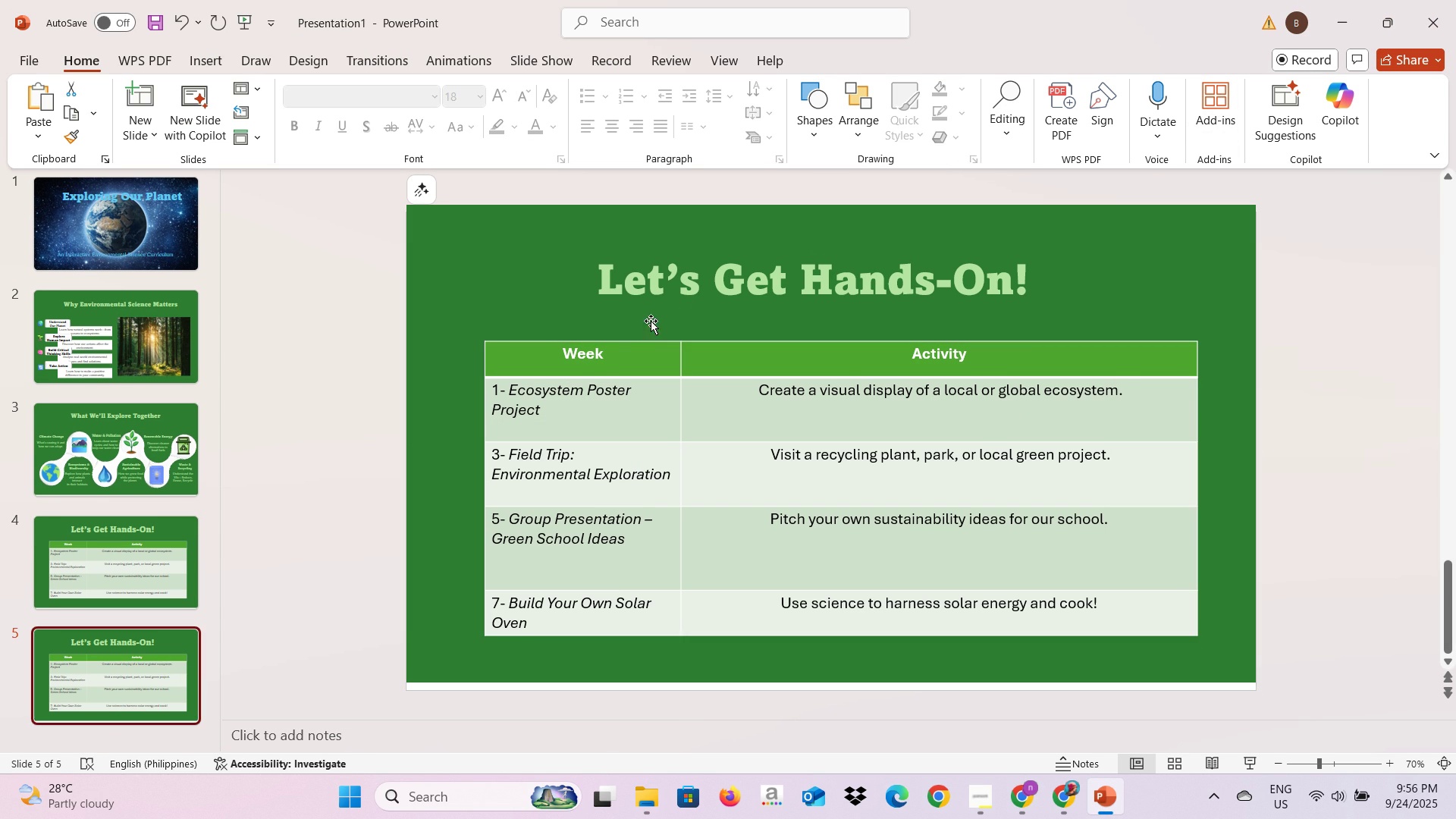 
key(Alt+AltLeft)